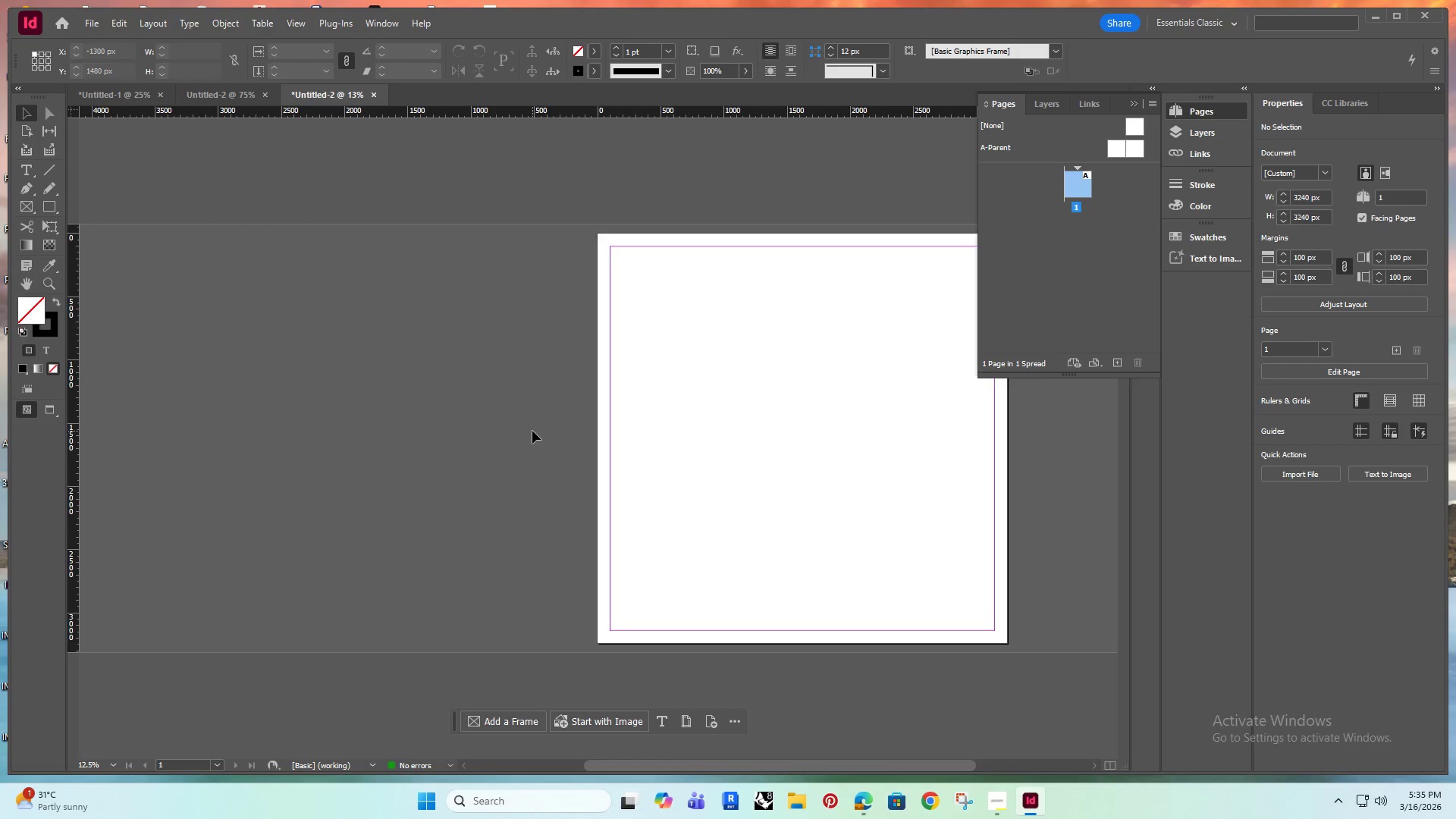 
hold_key(key=AltRight, duration=0.38)
 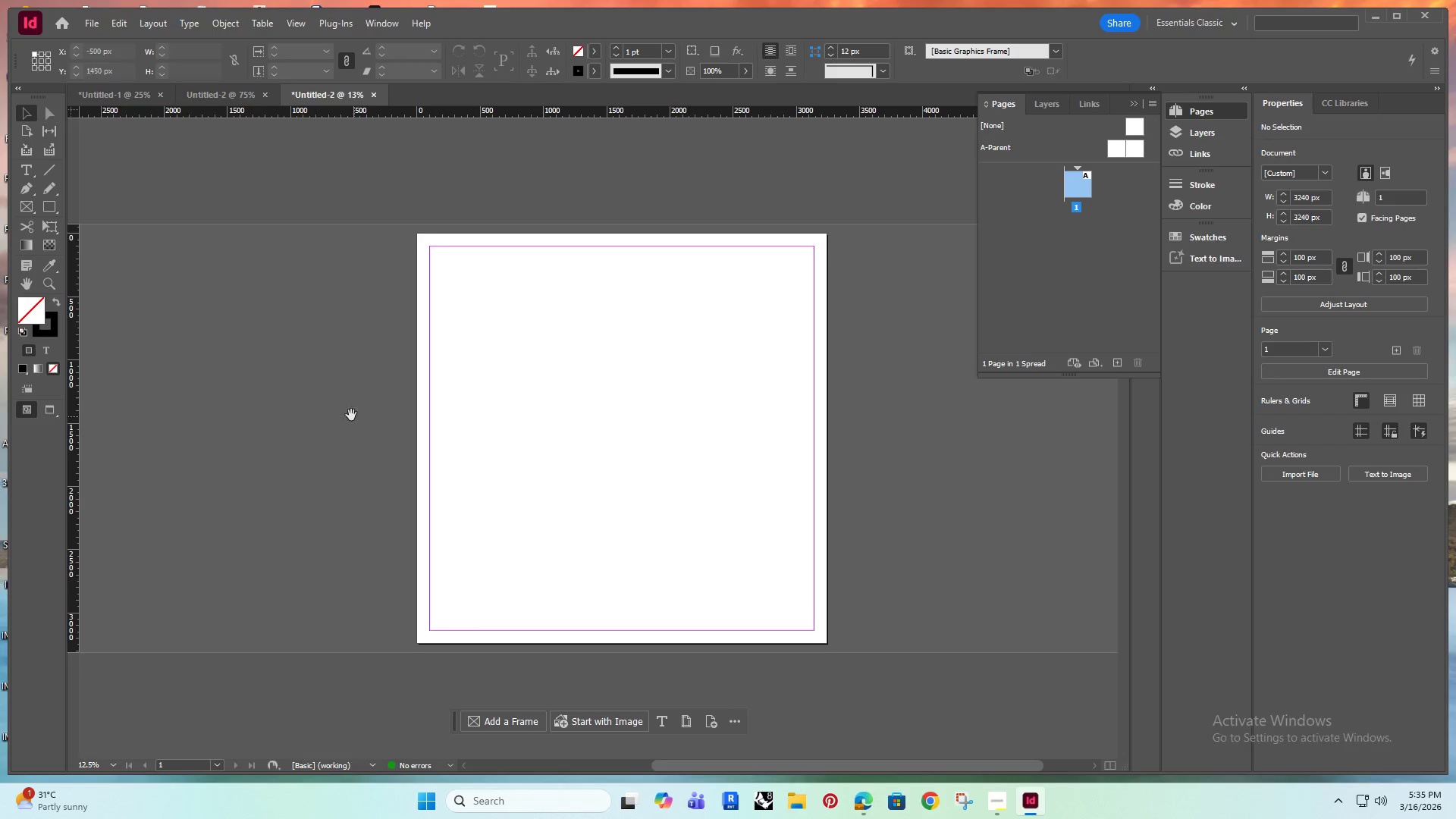 
scroll: coordinate [536, 440], scroll_direction: down, amount: 2.0
 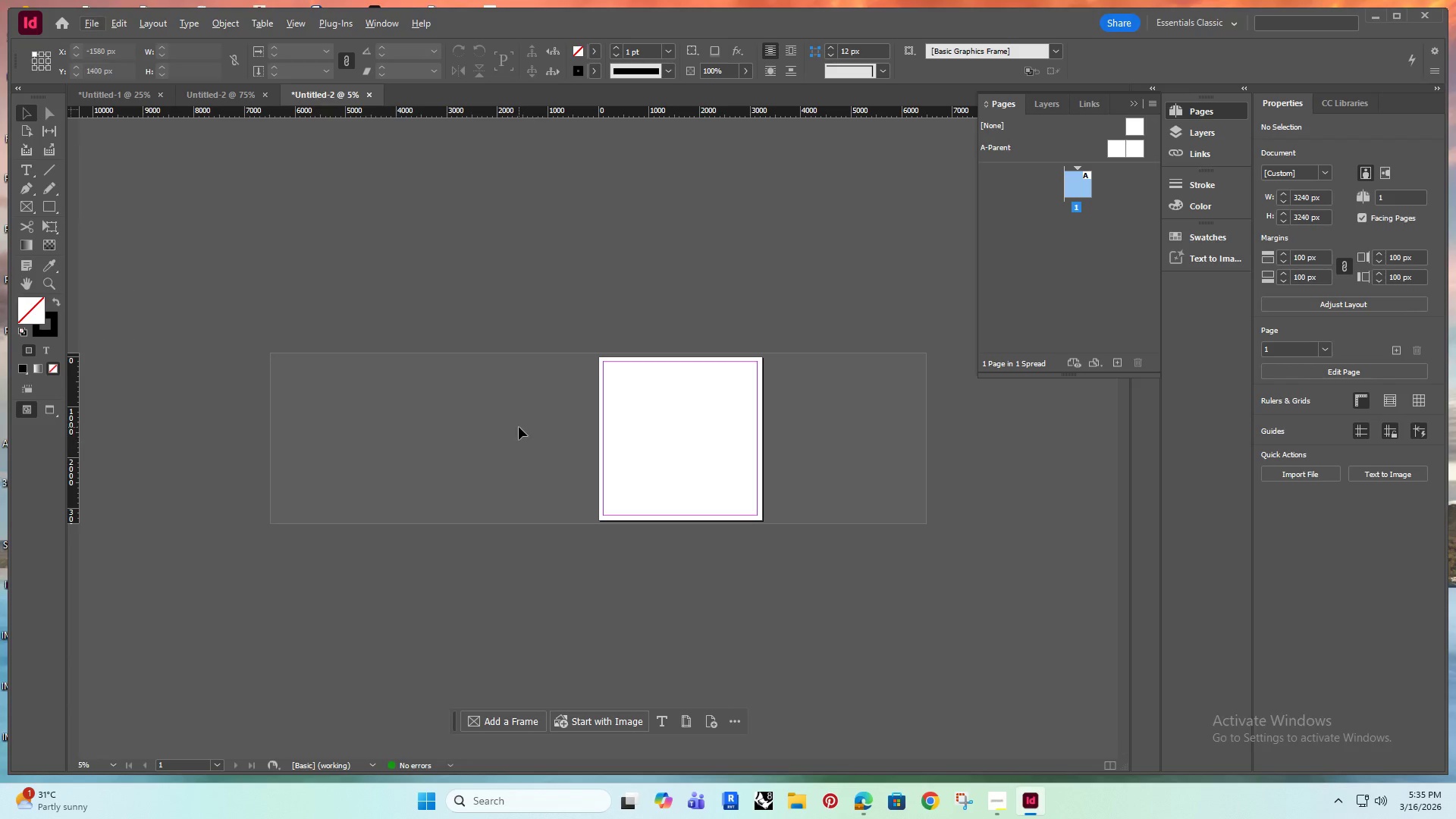 
hold_key(key=Space, duration=0.42)
 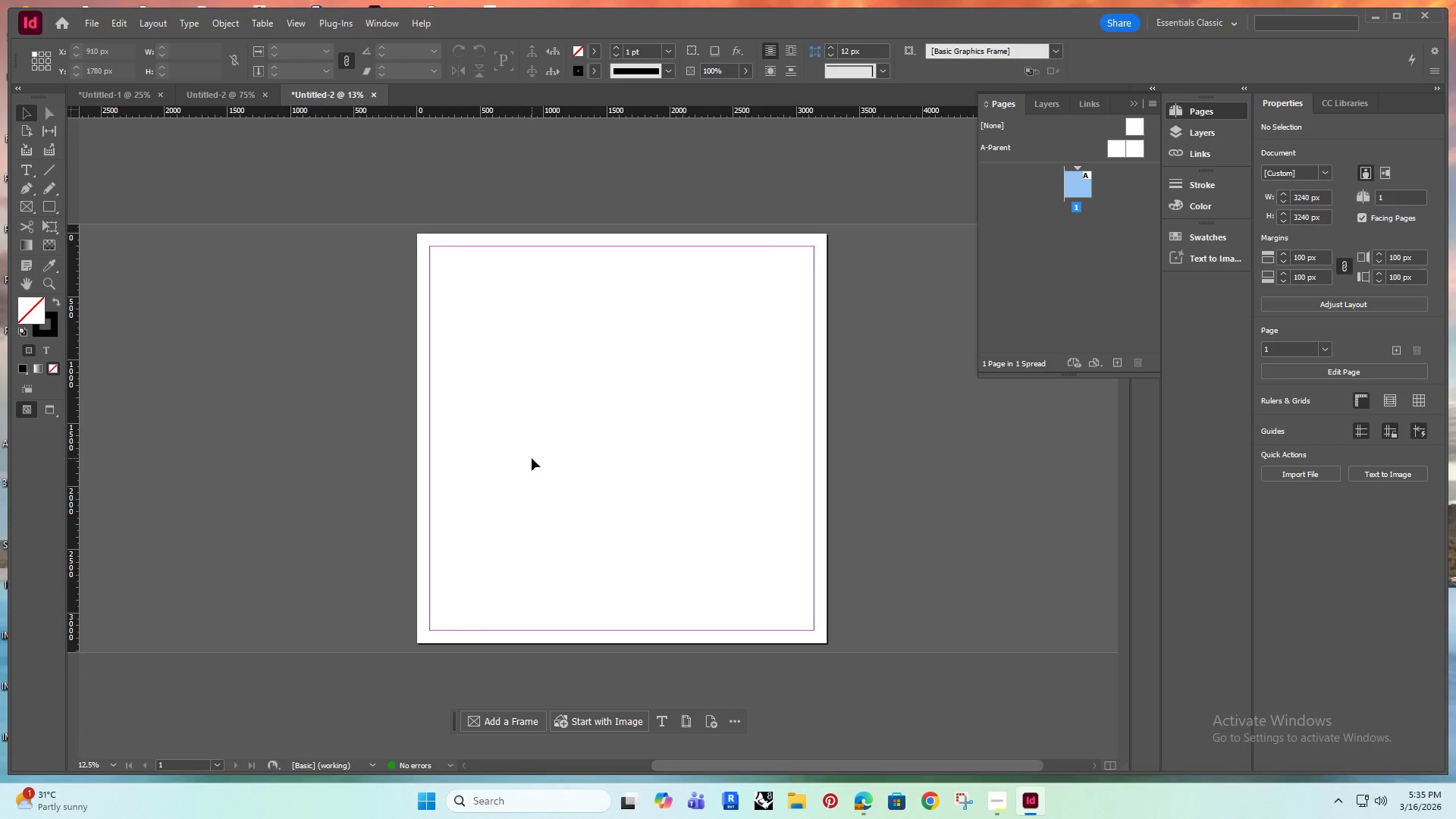 
left_click_drag(start_coordinate=[535, 407], to_coordinate=[354, 417])
 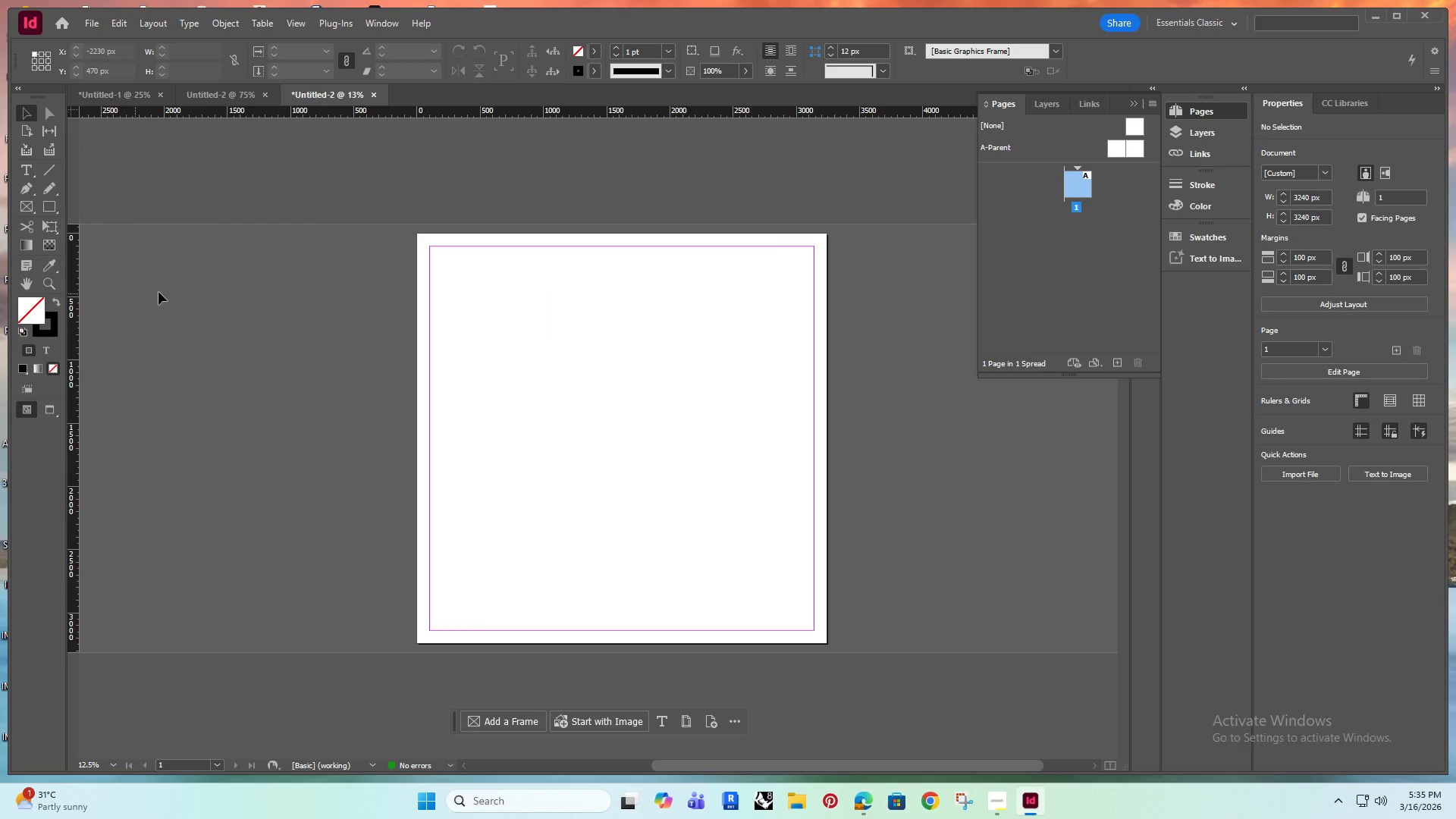 
scroll: coordinate [532, 431], scroll_direction: up, amount: 1.0
 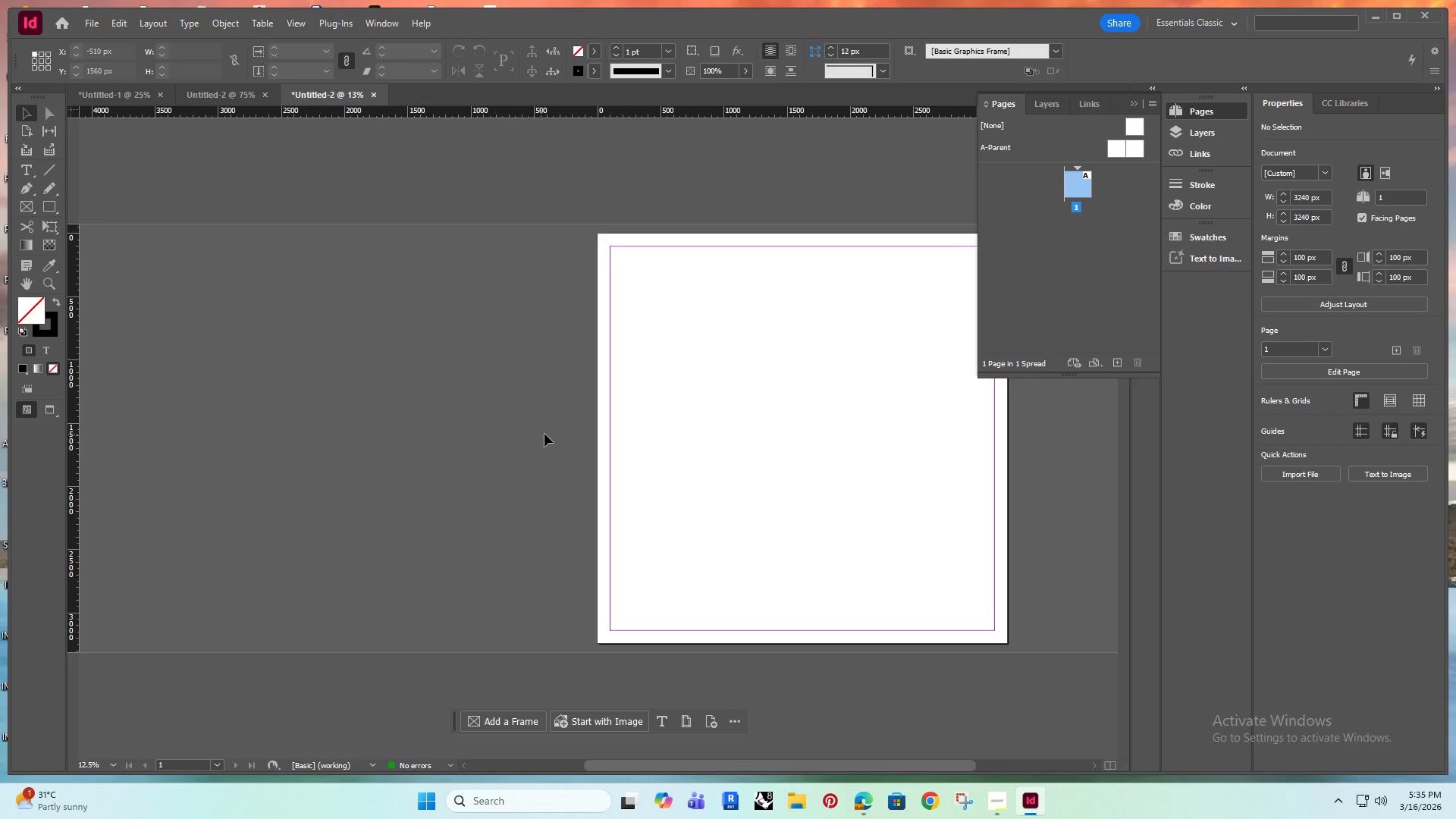 
left_click([123, 17])
 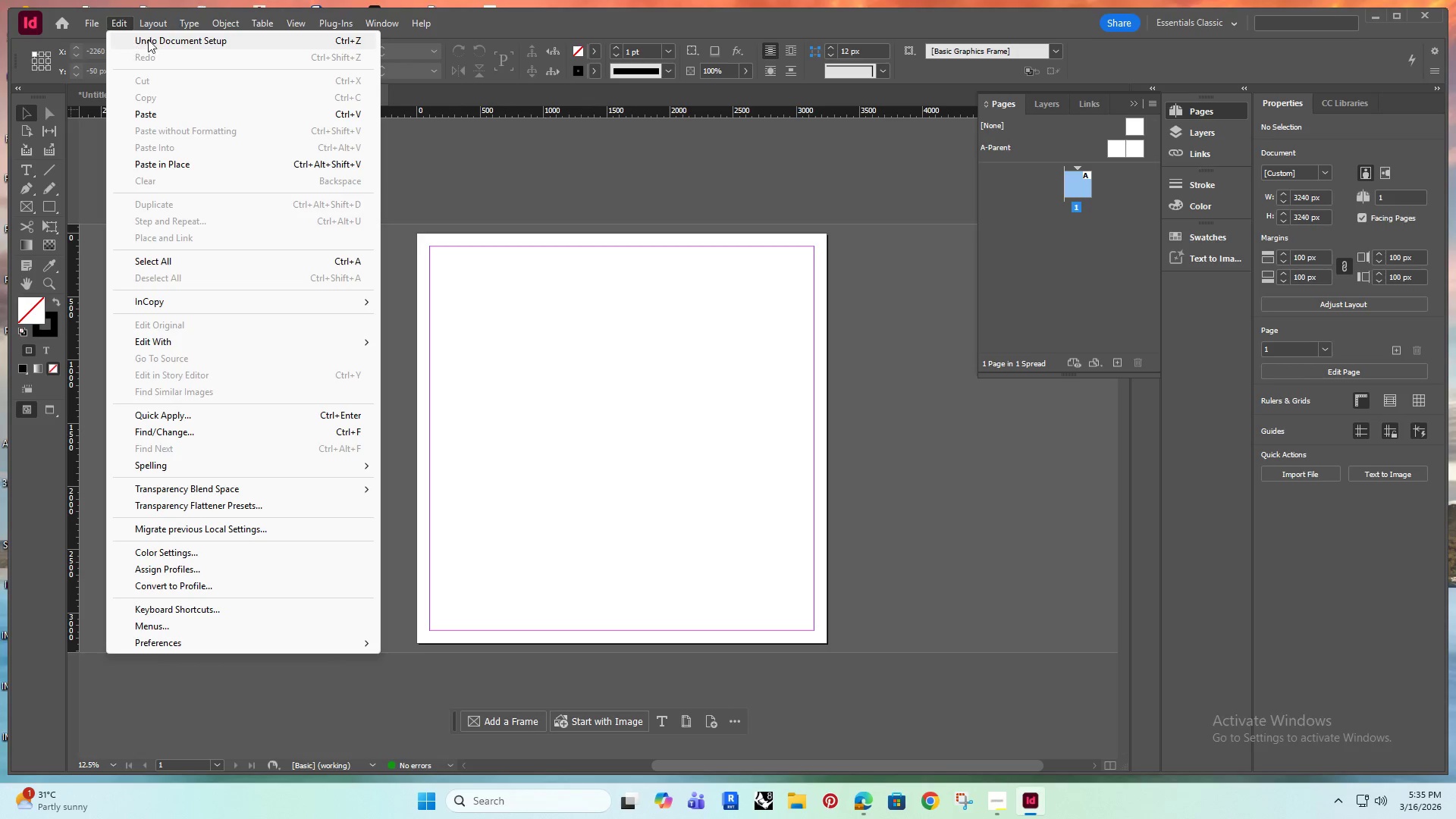 
left_click([152, 23])
 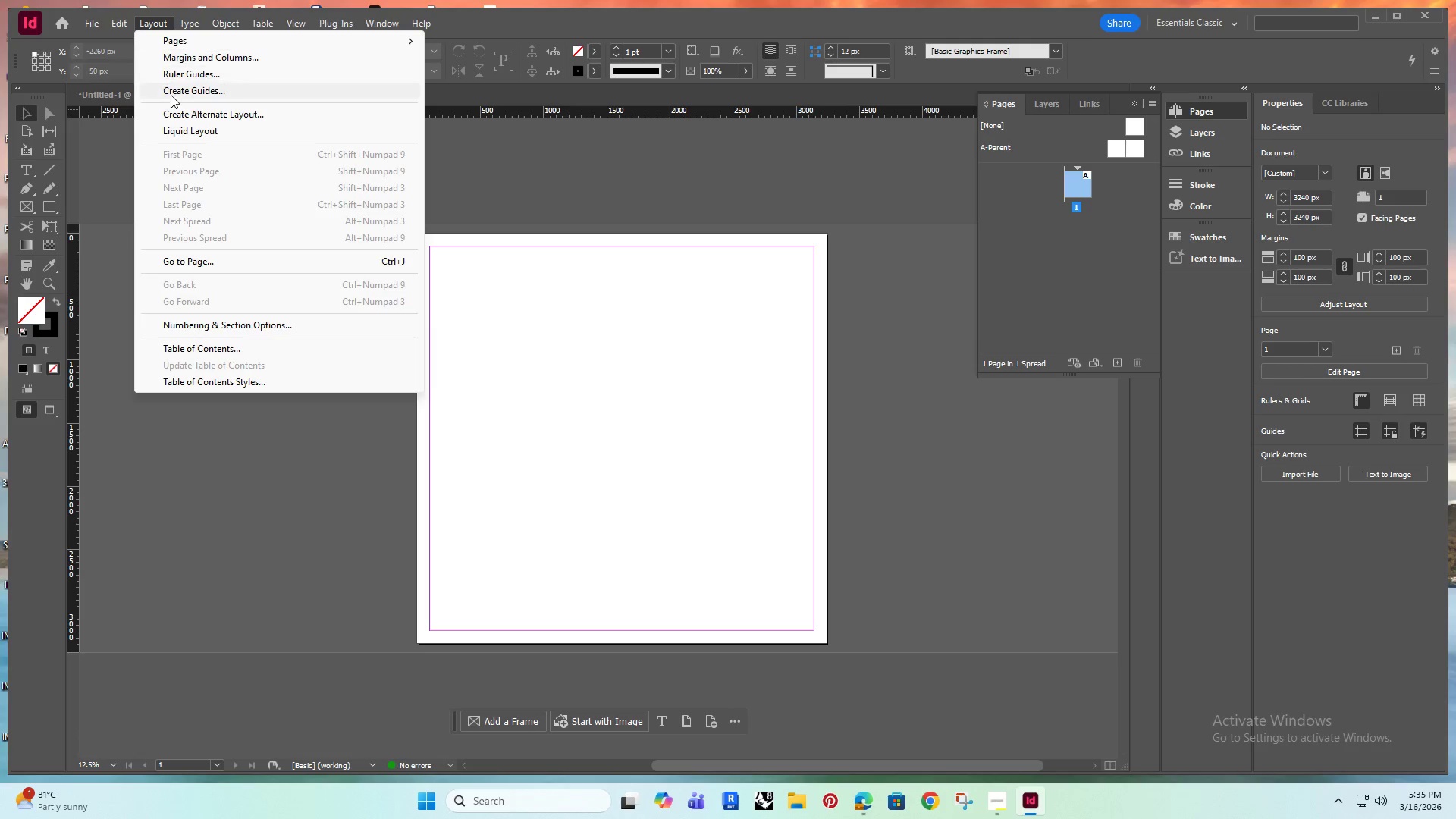 
left_click([180, 91])
 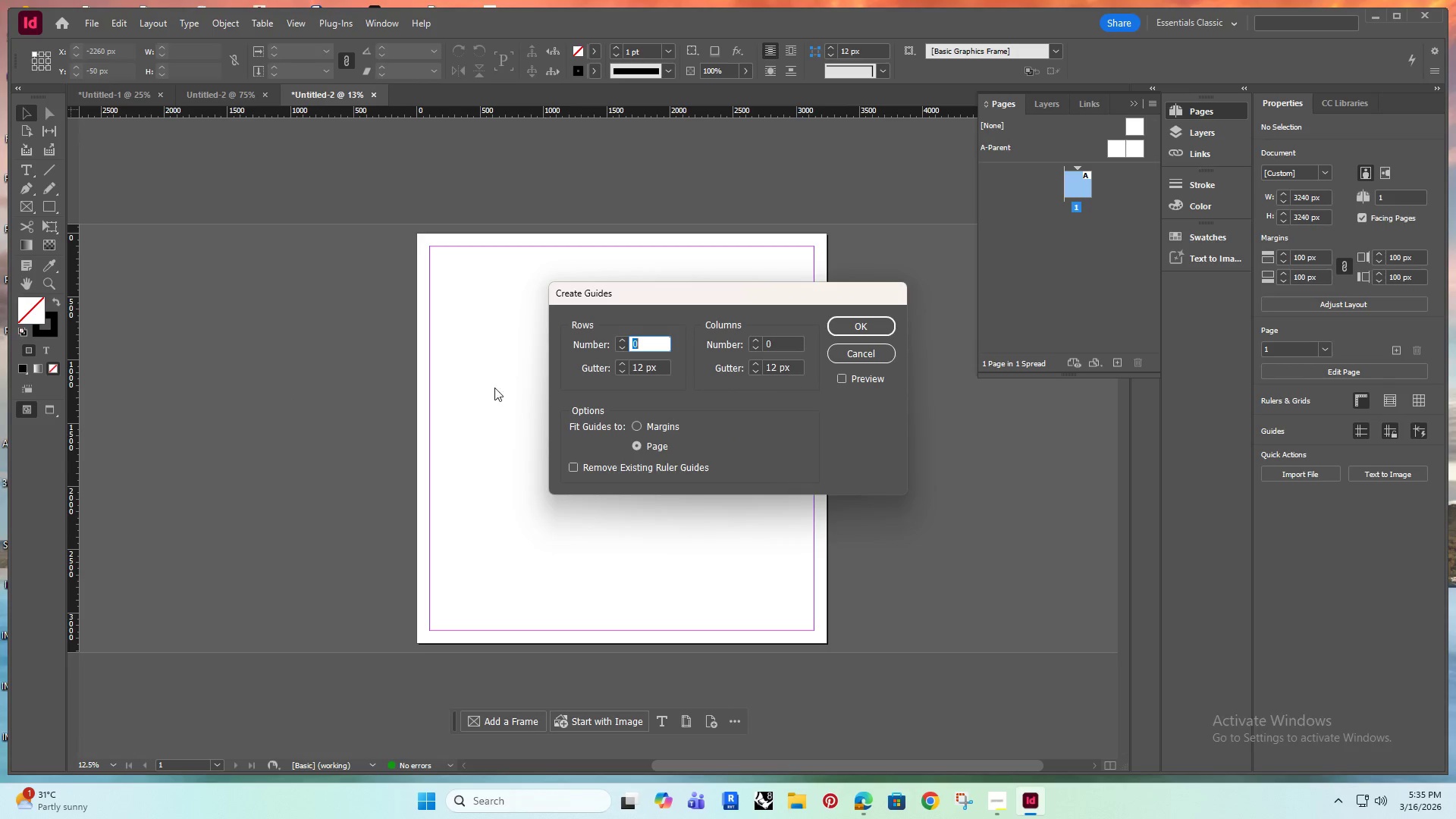 
wait(5.42)
 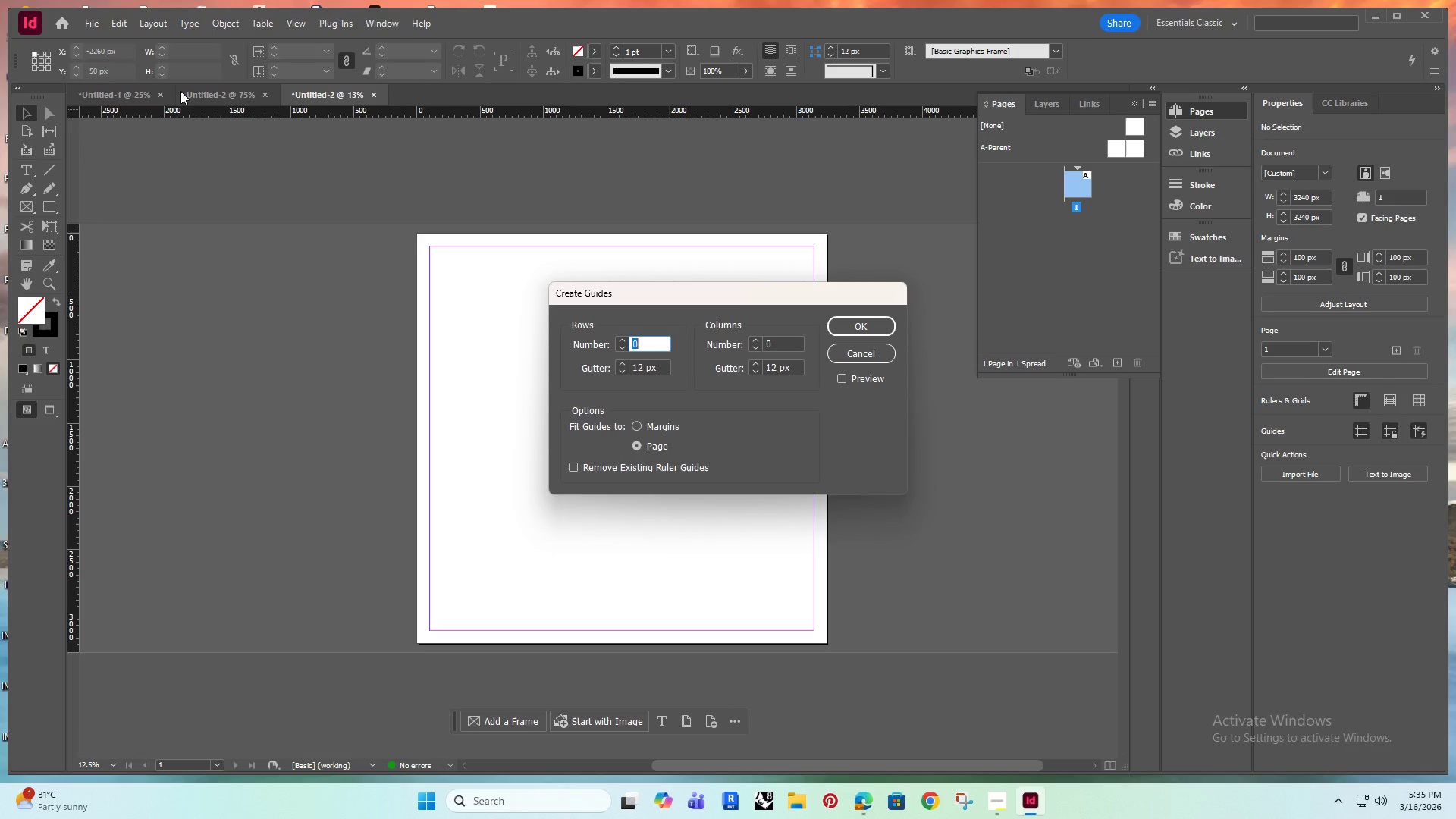 
left_click([1003, 804])